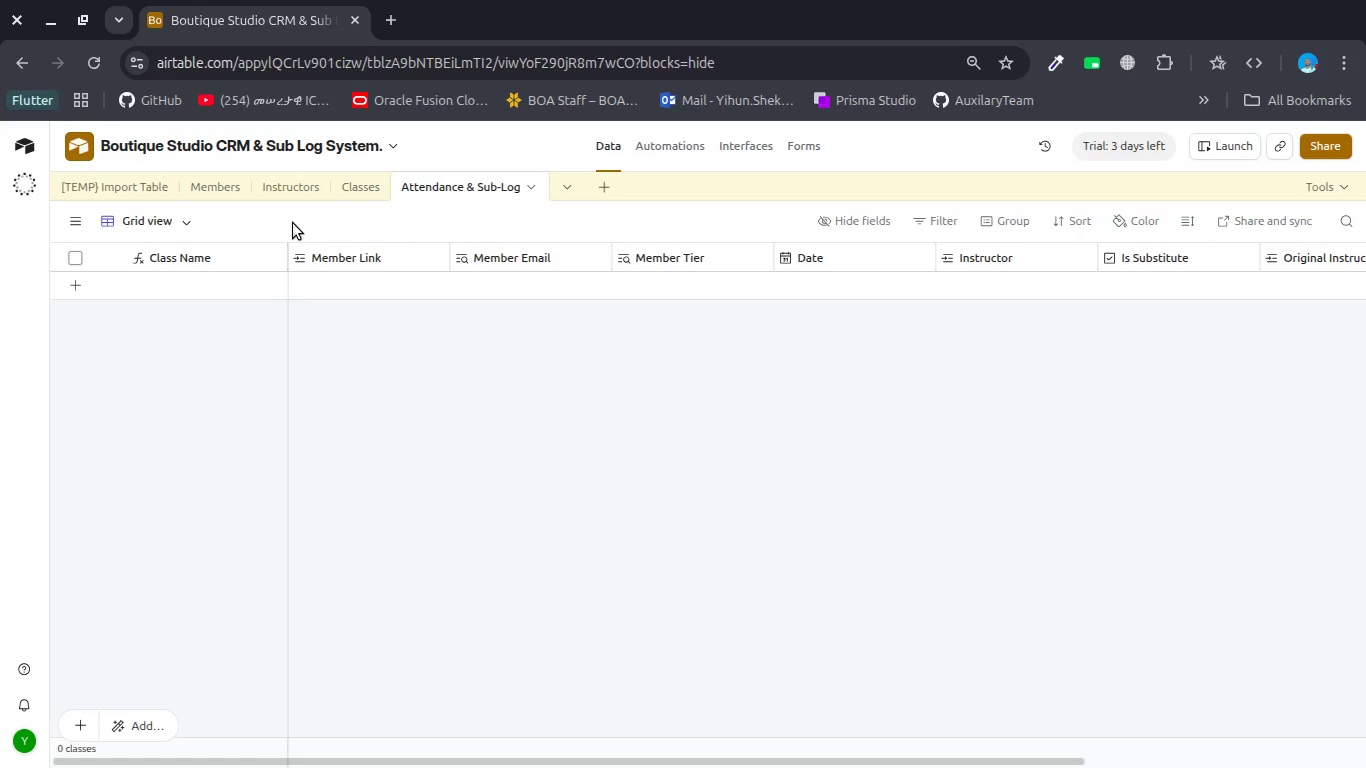 
wait(61.29)
 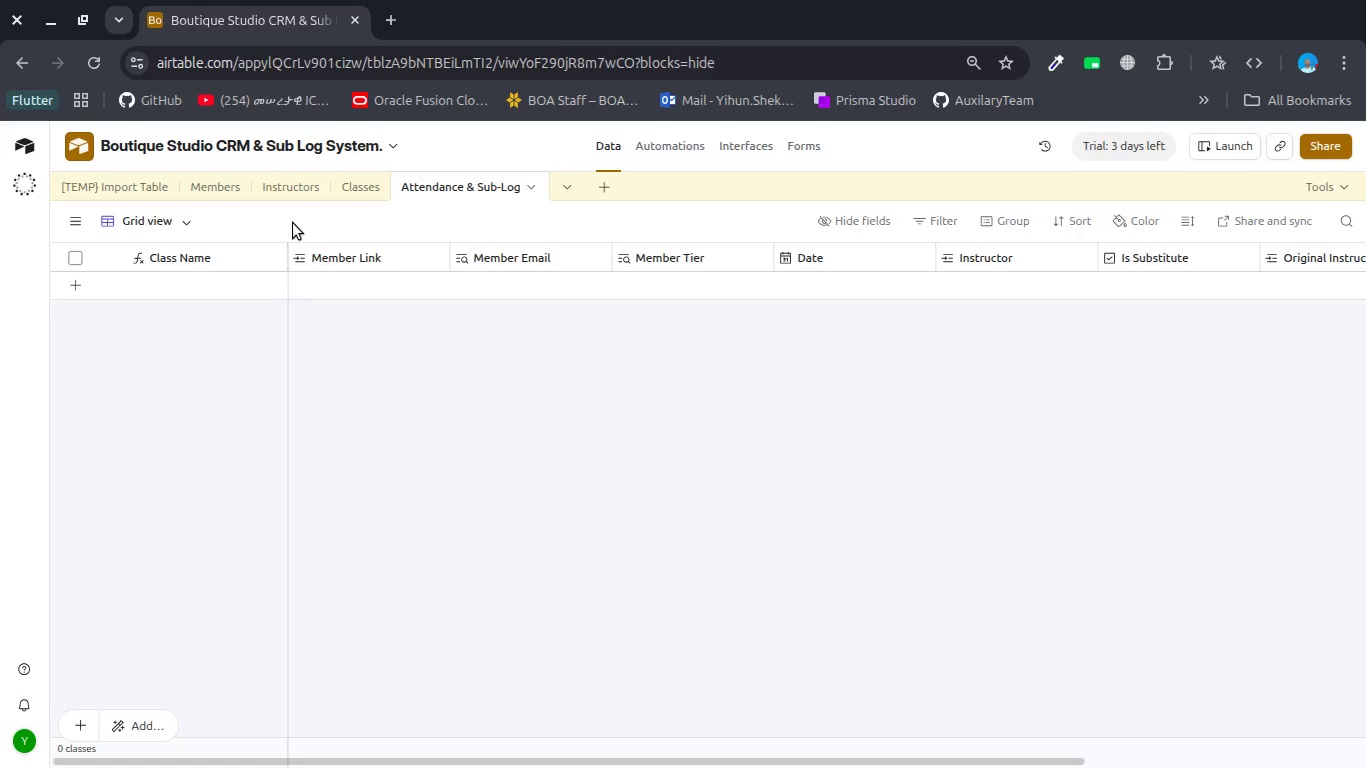 
left_click([275, 174])
 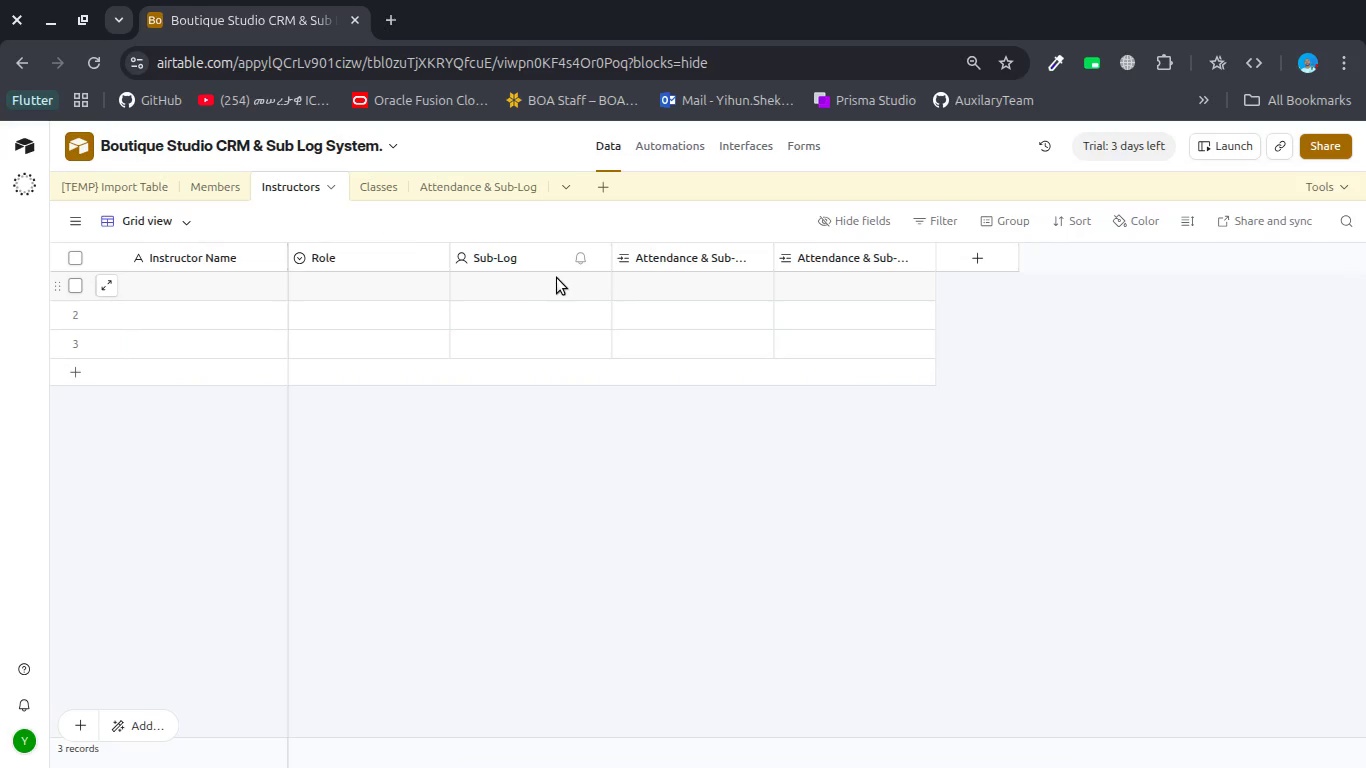 
double_click([507, 258])
 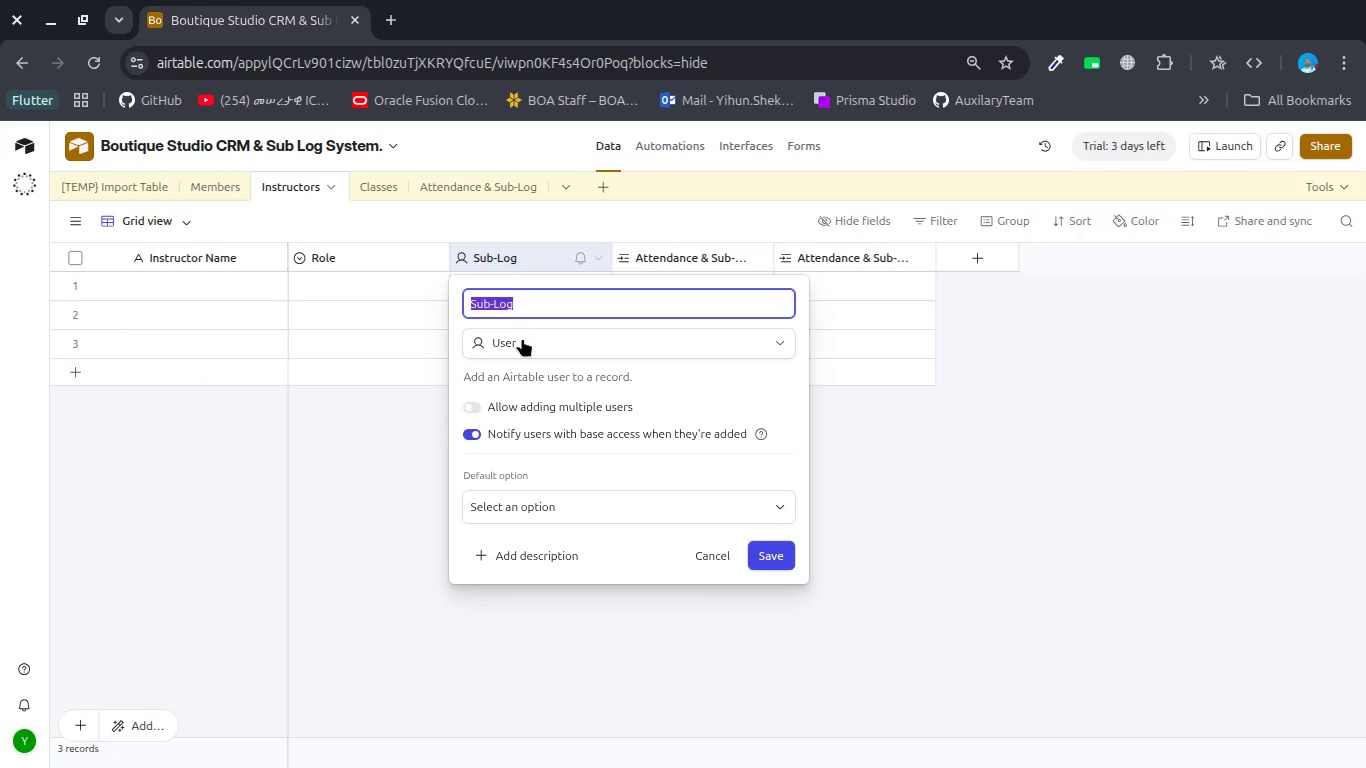 
left_click([522, 342])
 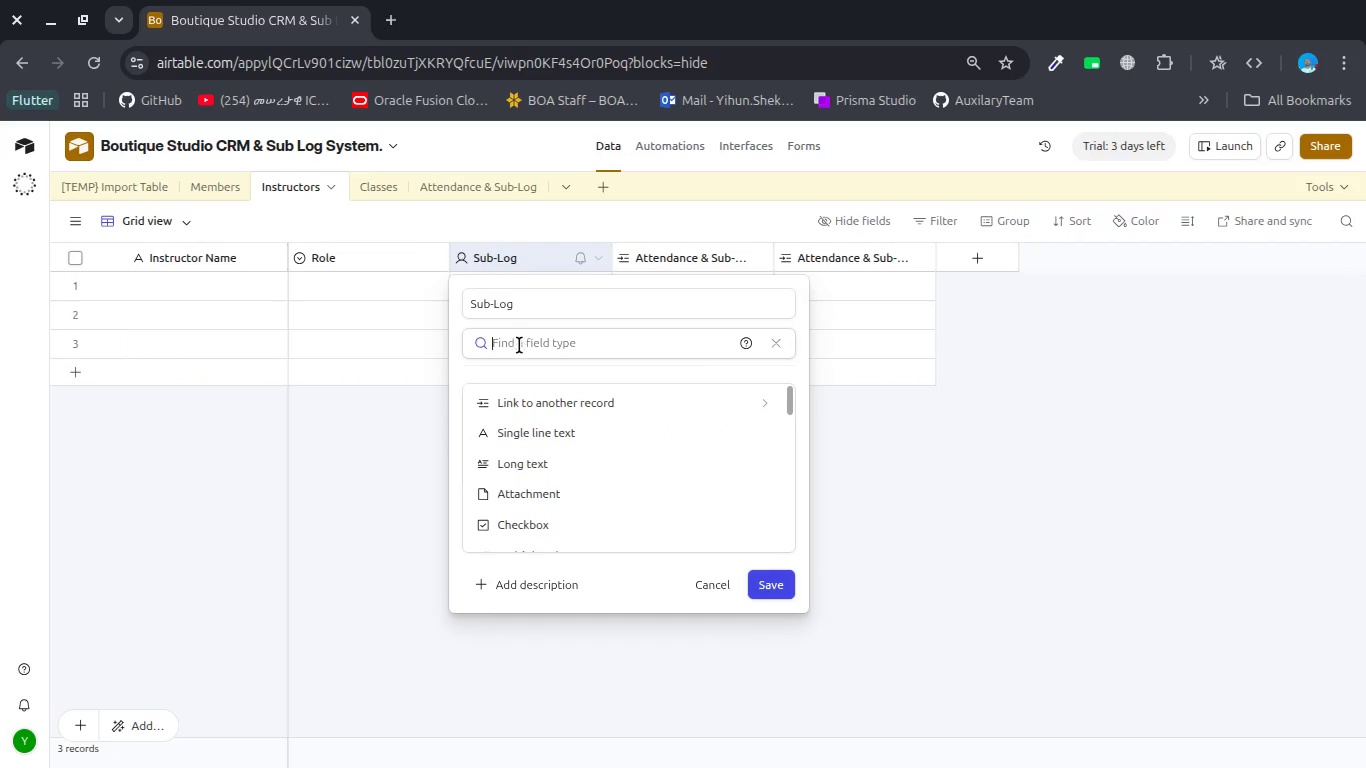 
left_click([500, 403])
 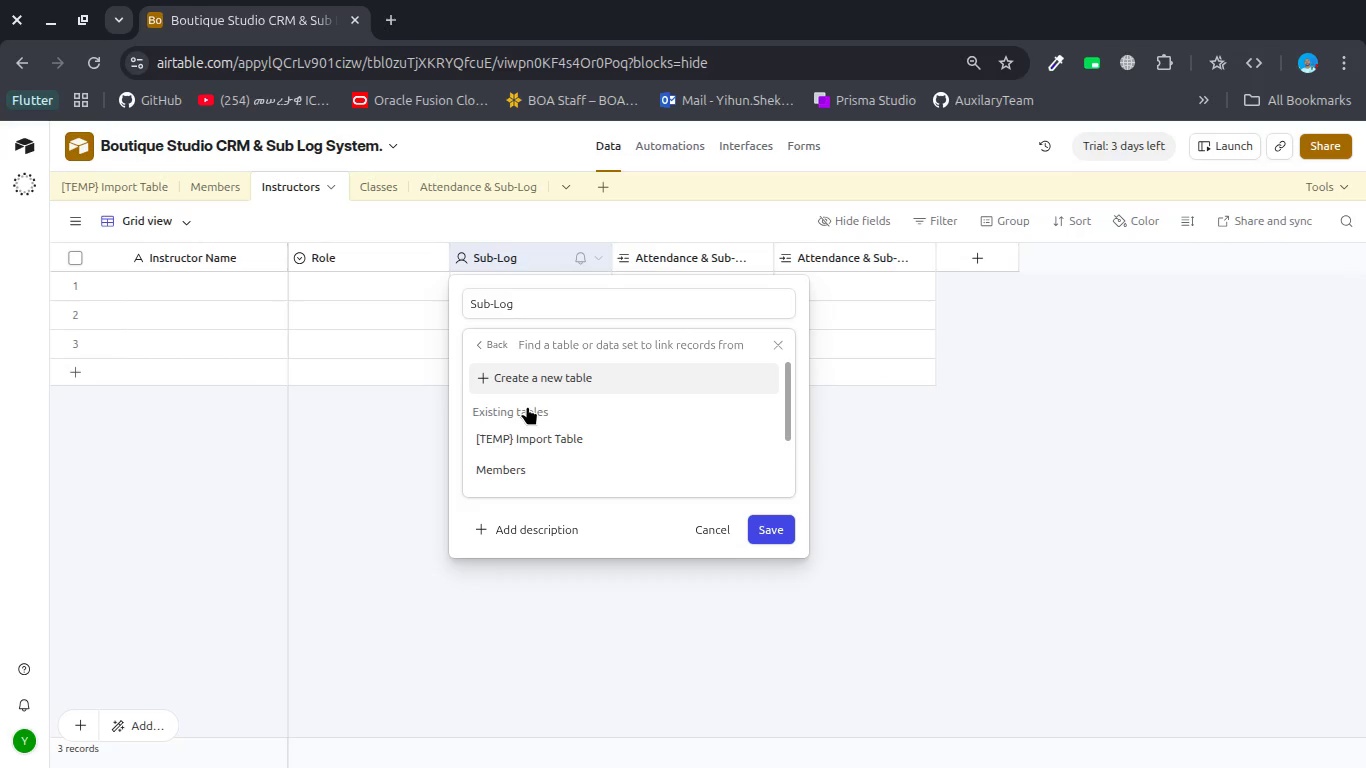 
wait(6.03)
 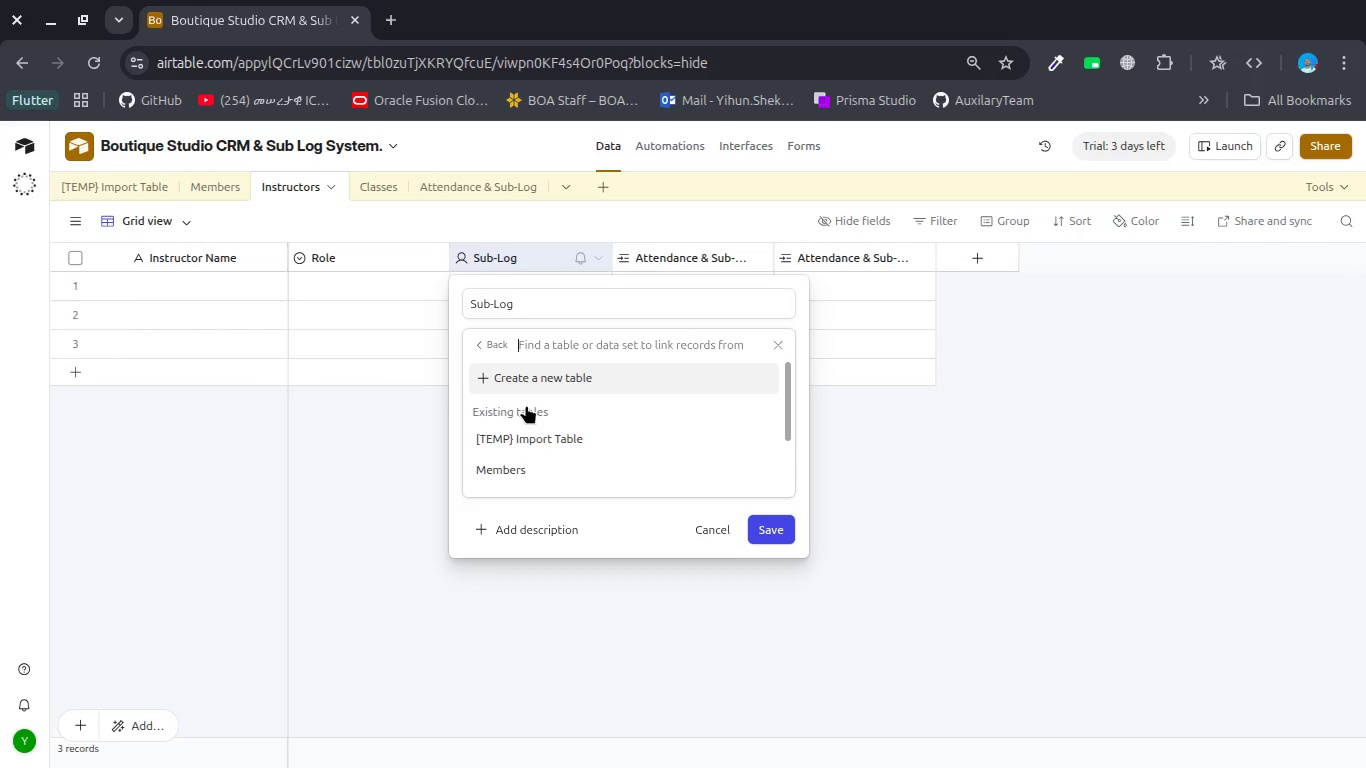 
mouse_move([585, 445])
 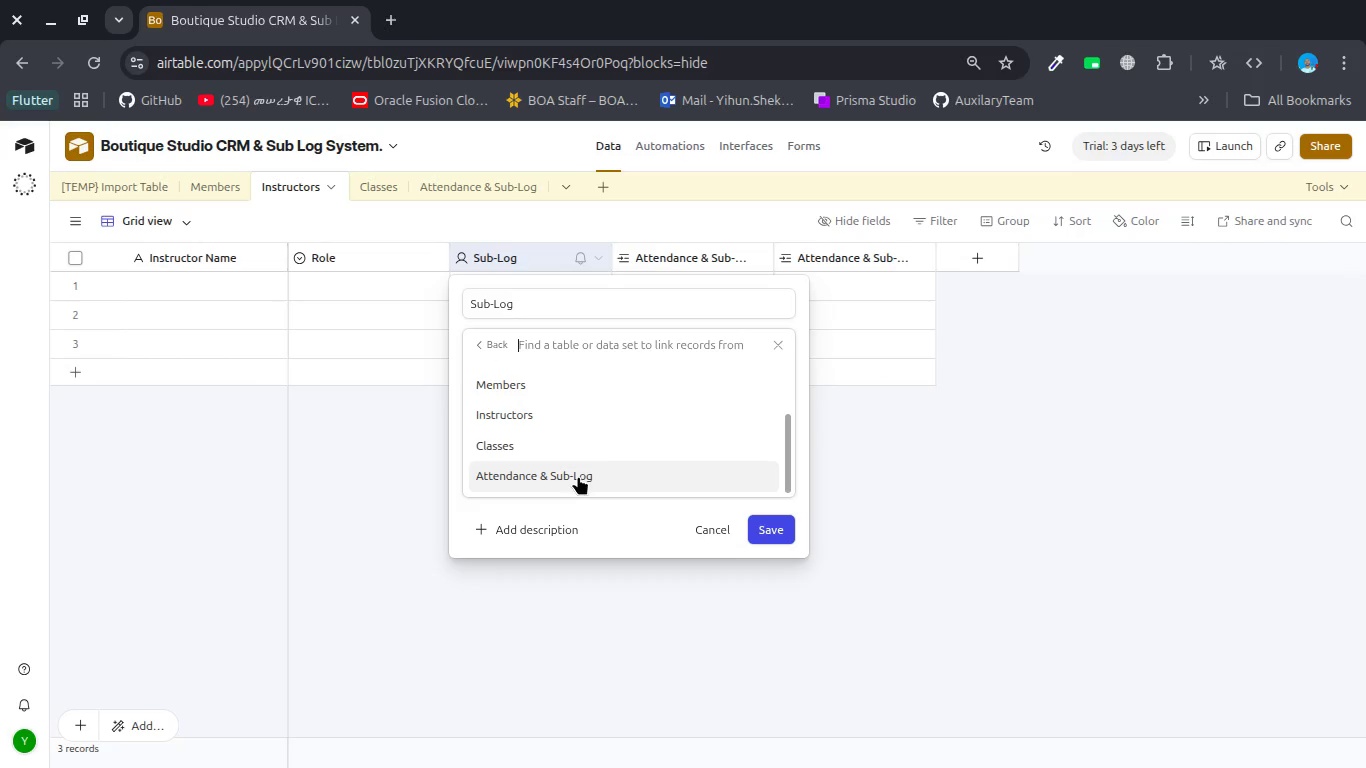 
left_click([578, 476])
 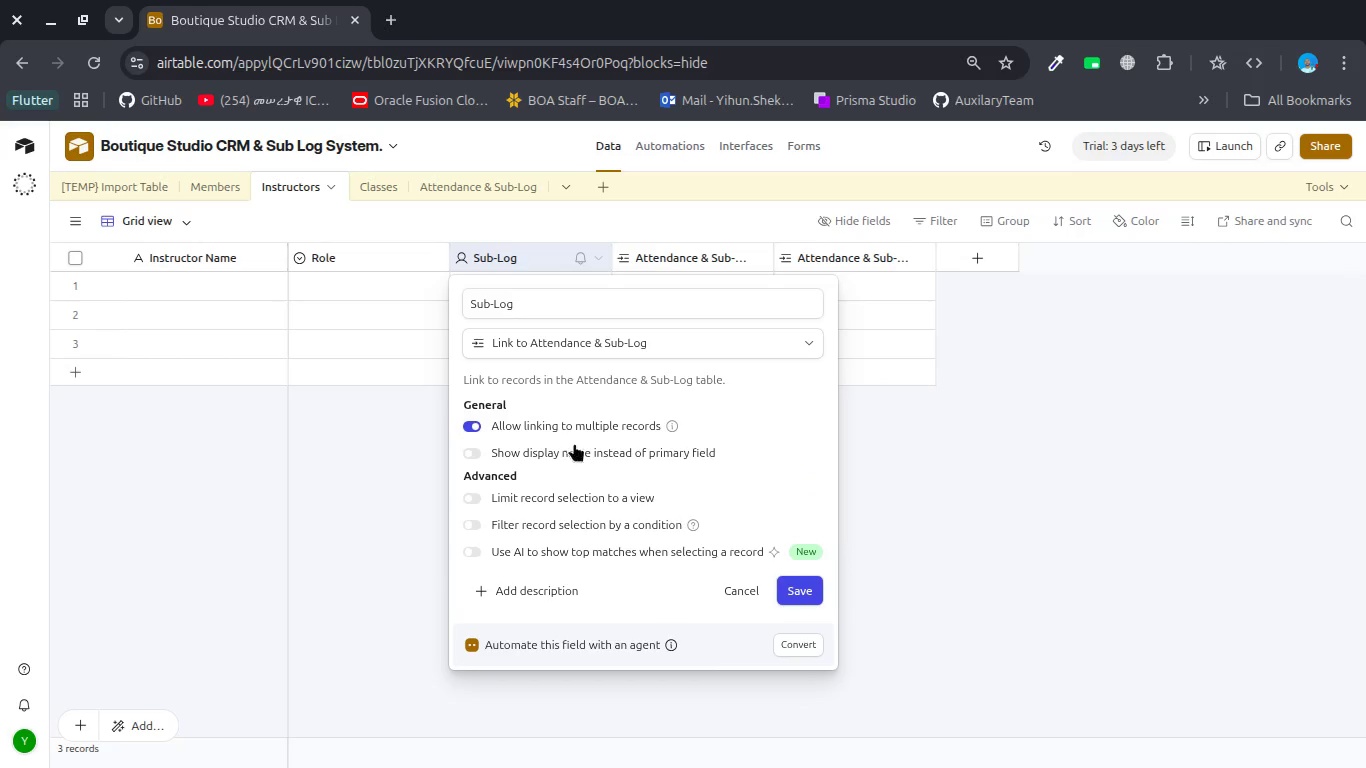 
left_click([546, 427])
 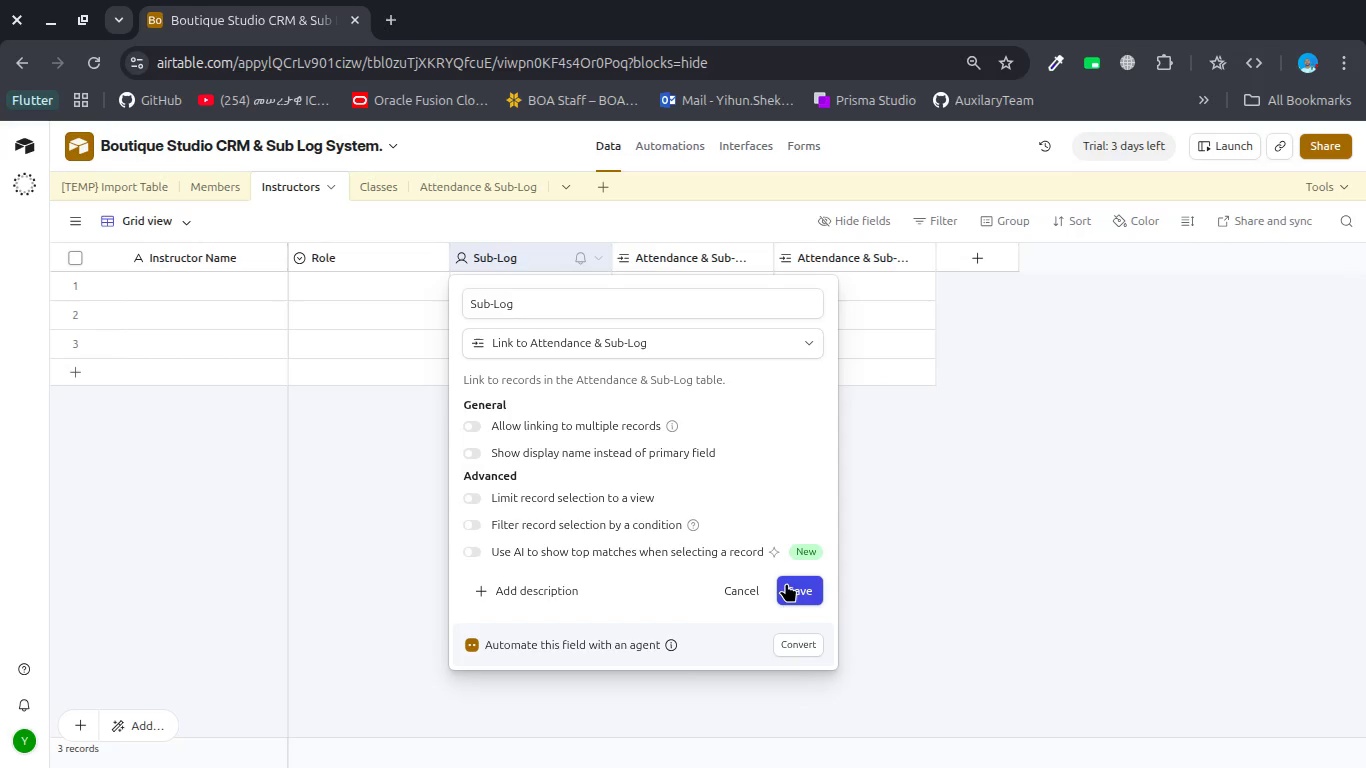 
left_click([786, 583])
 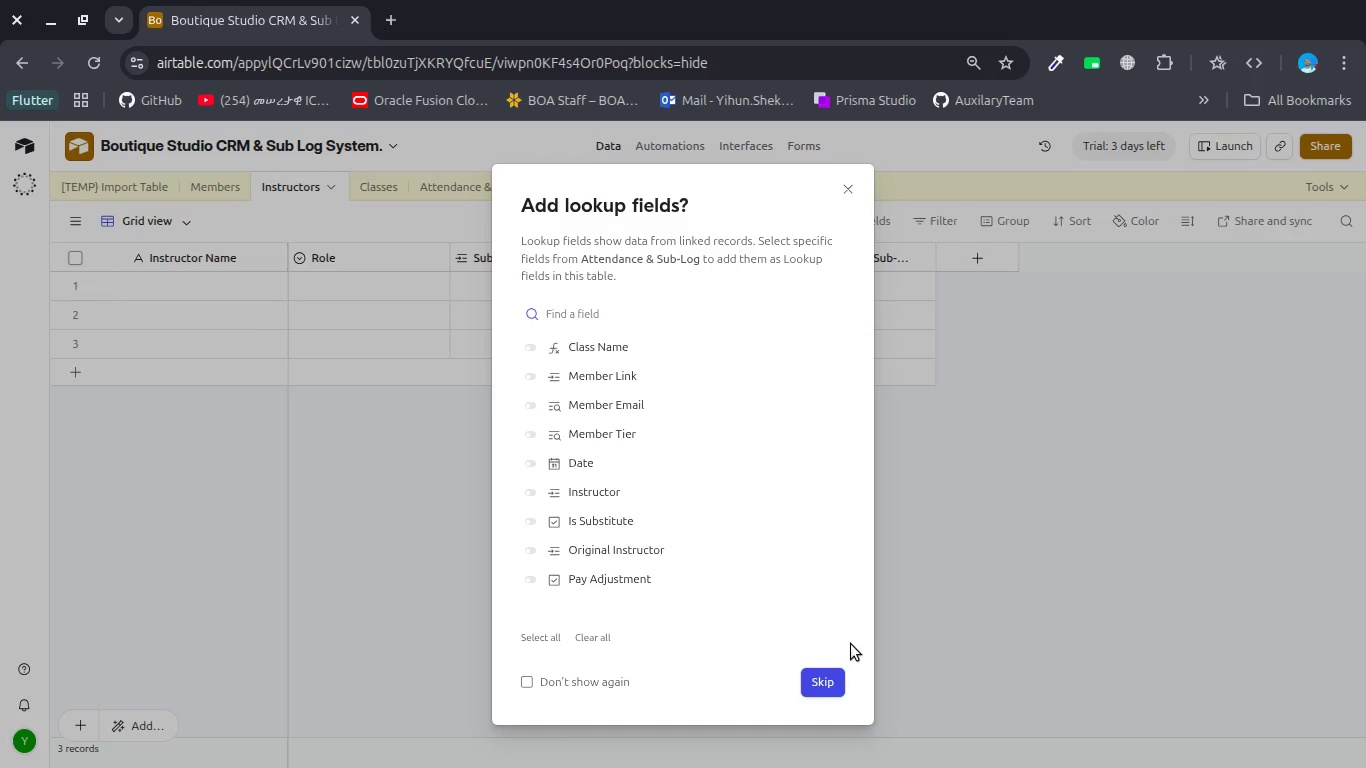 
wait(83.58)
 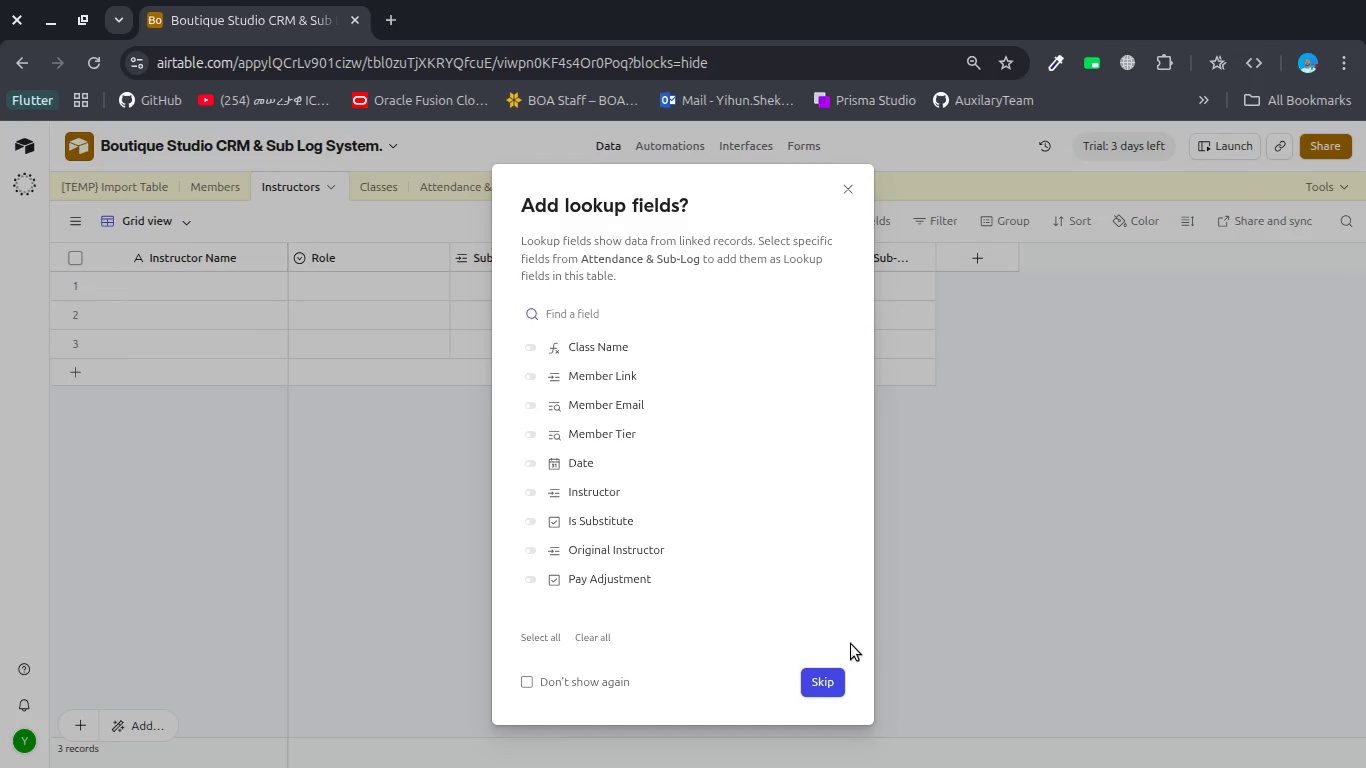 
left_click([831, 679])
 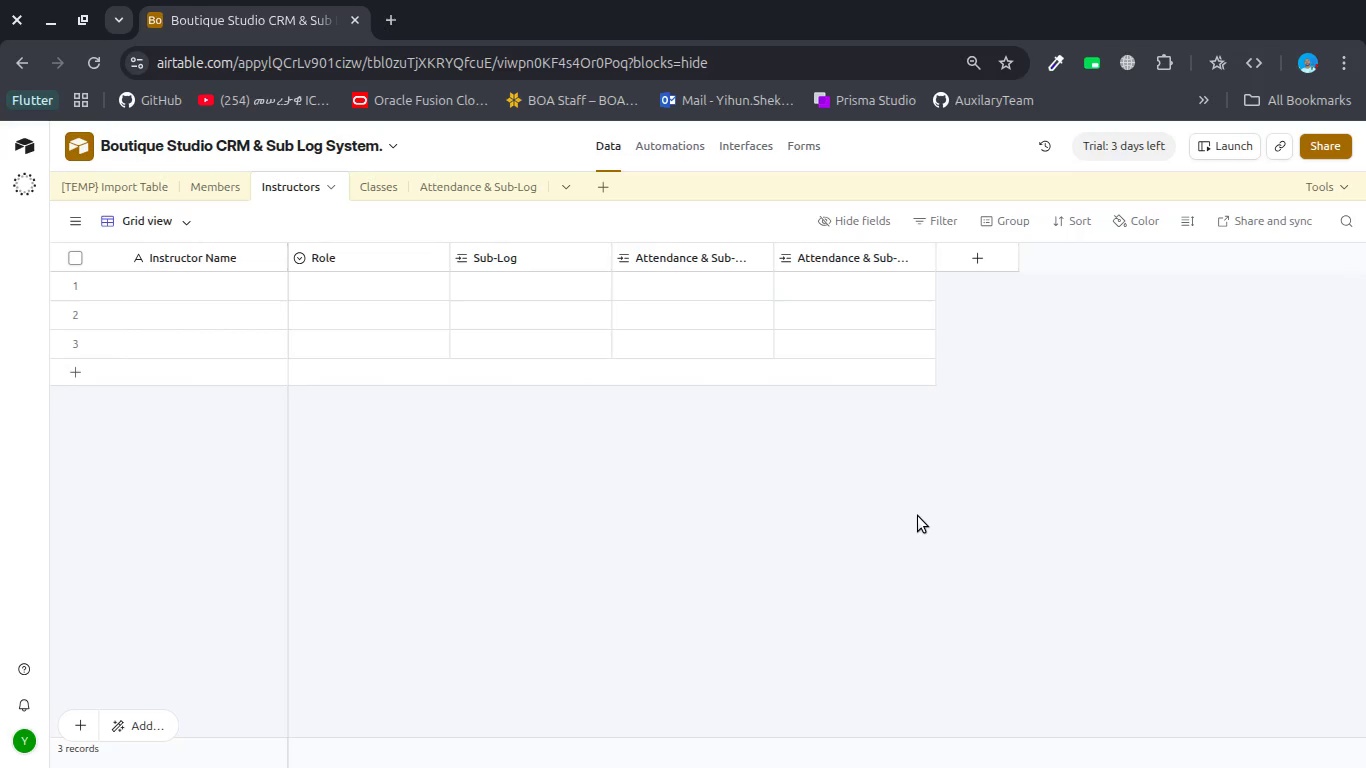 
left_click([918, 516])
 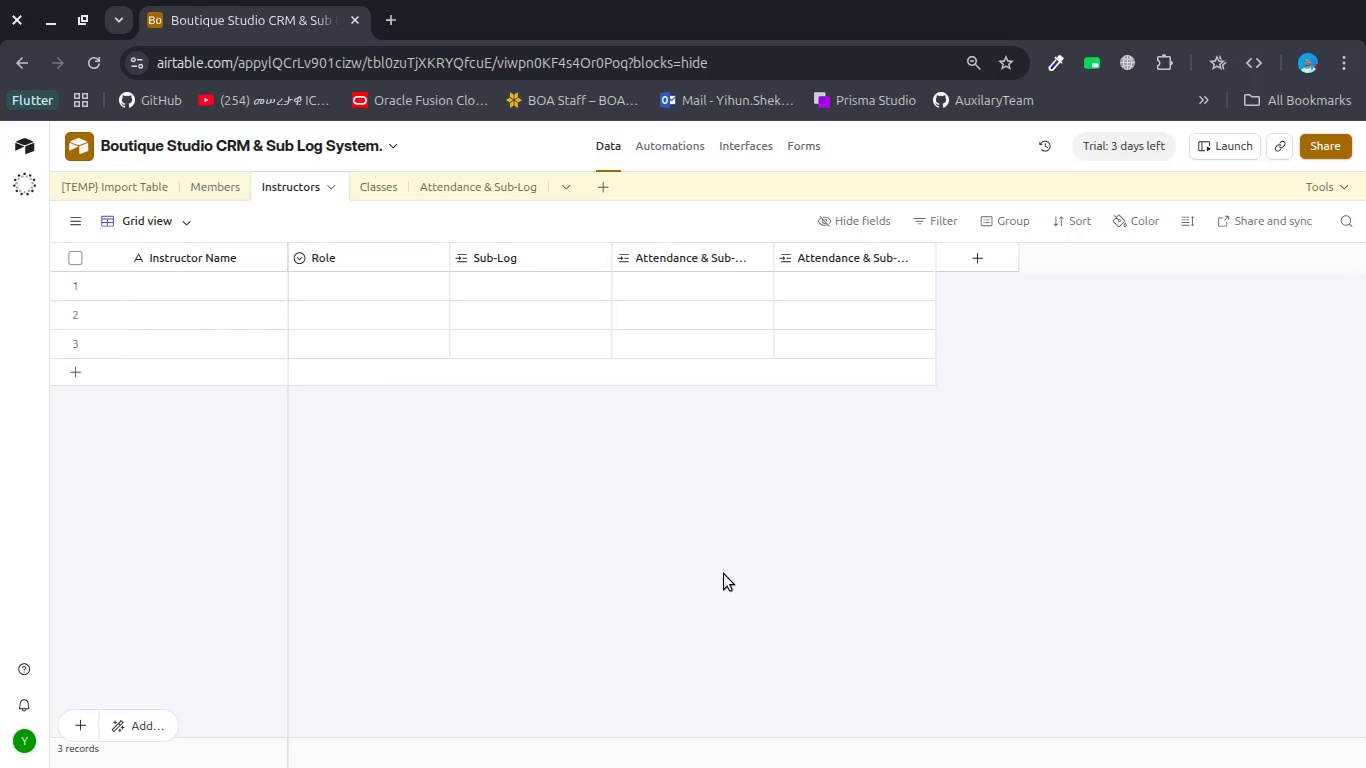 
wait(59.51)
 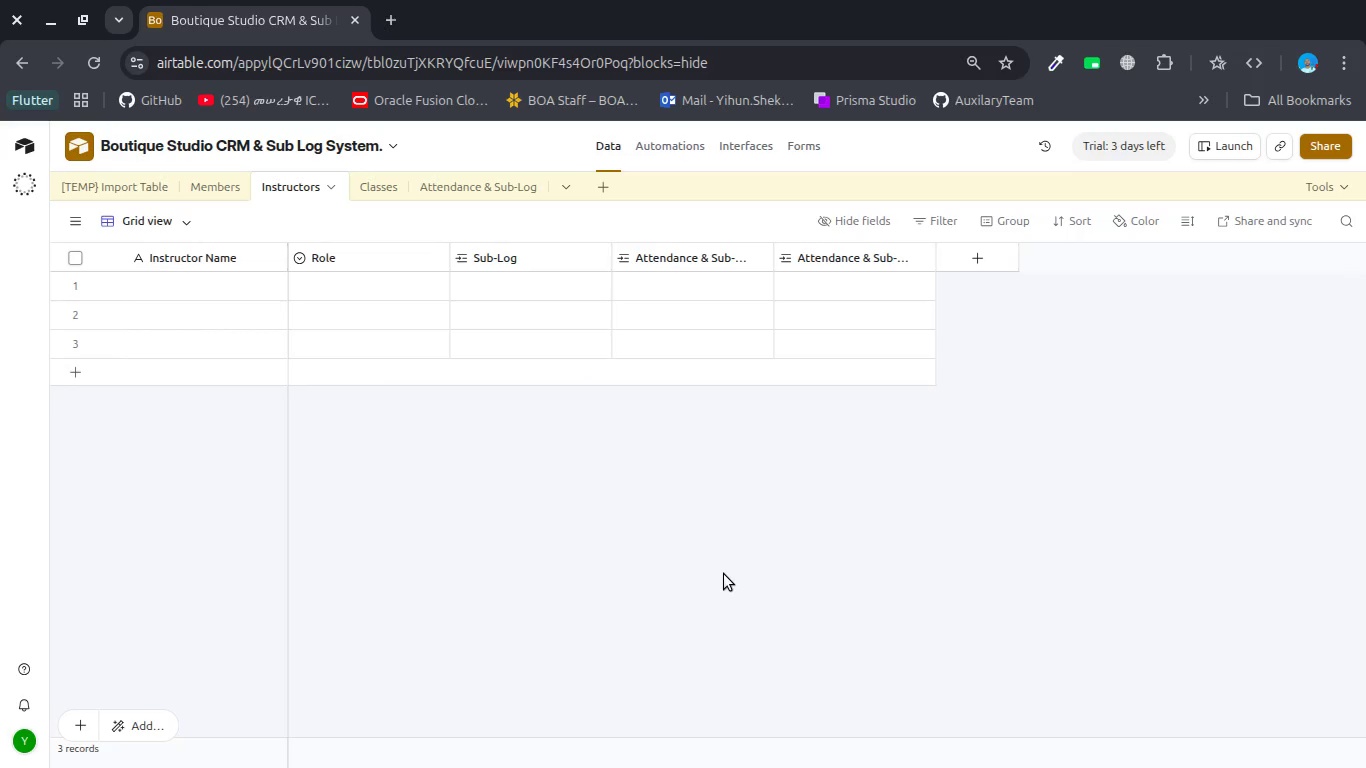 
left_click([834, 257])
 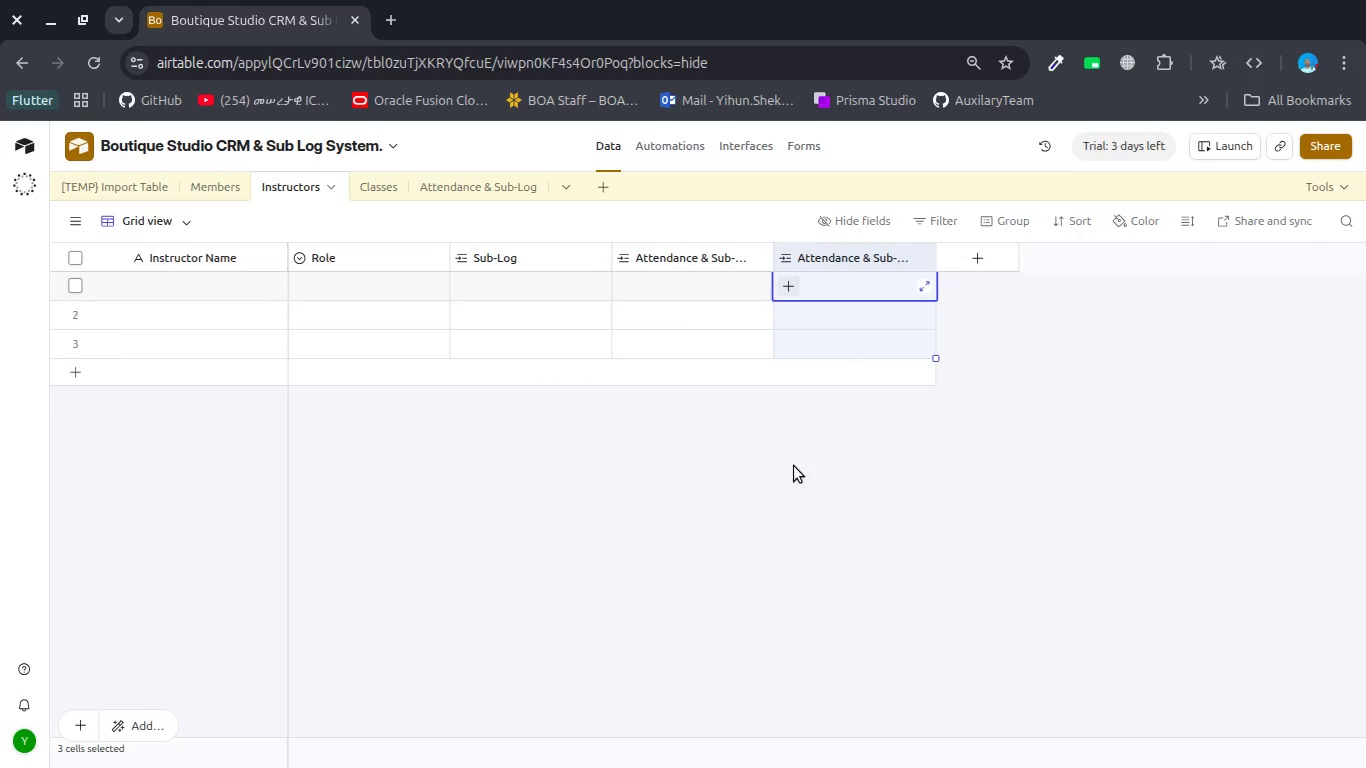 
left_click([792, 468])
 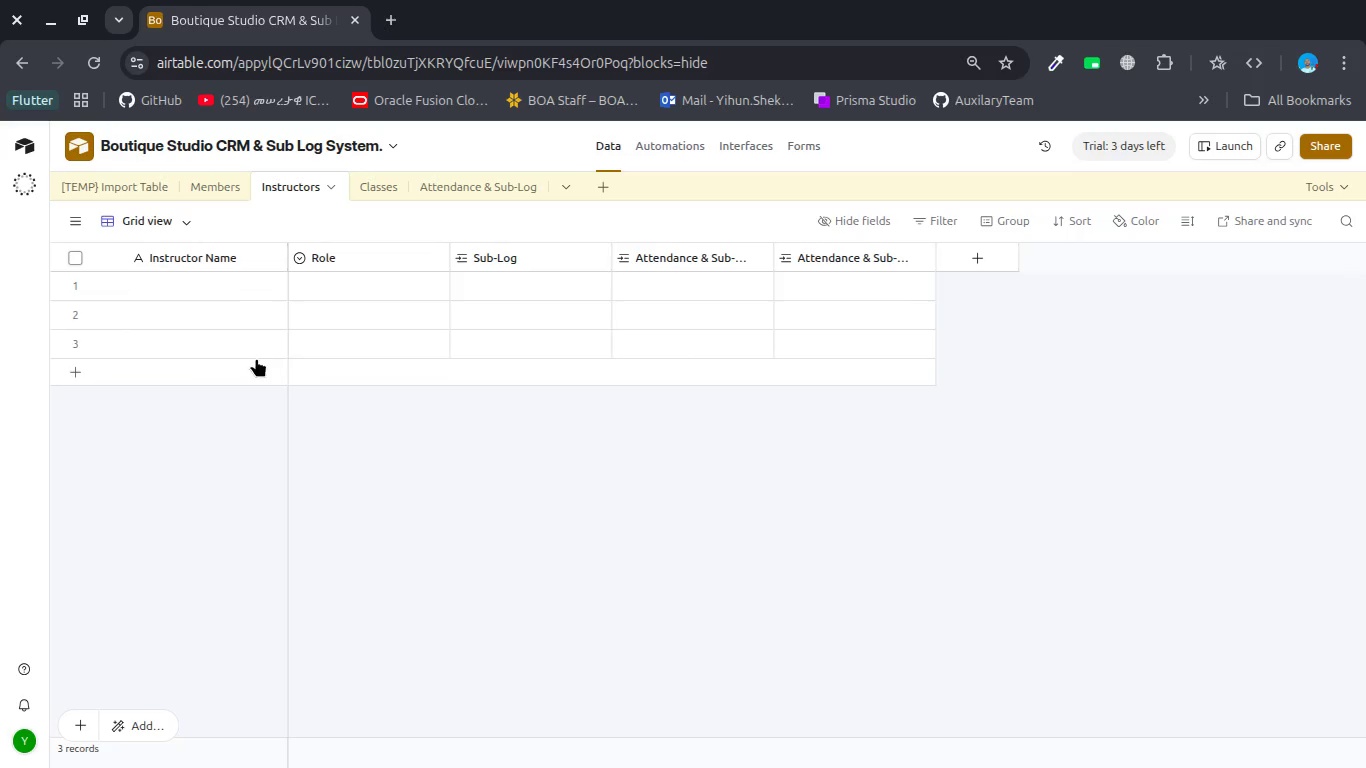 
wait(5.88)
 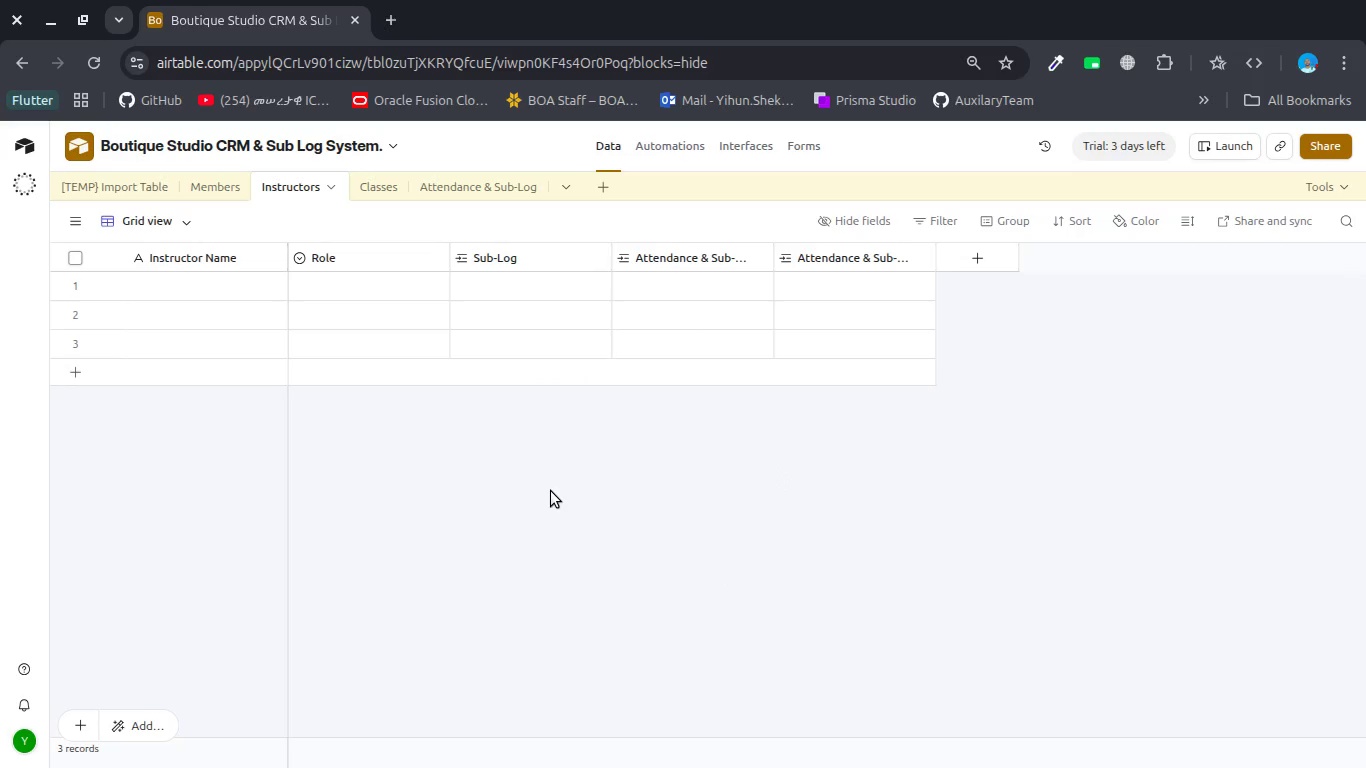 
scroll: coordinate [515, 280], scroll_direction: up, amount: 4.0
 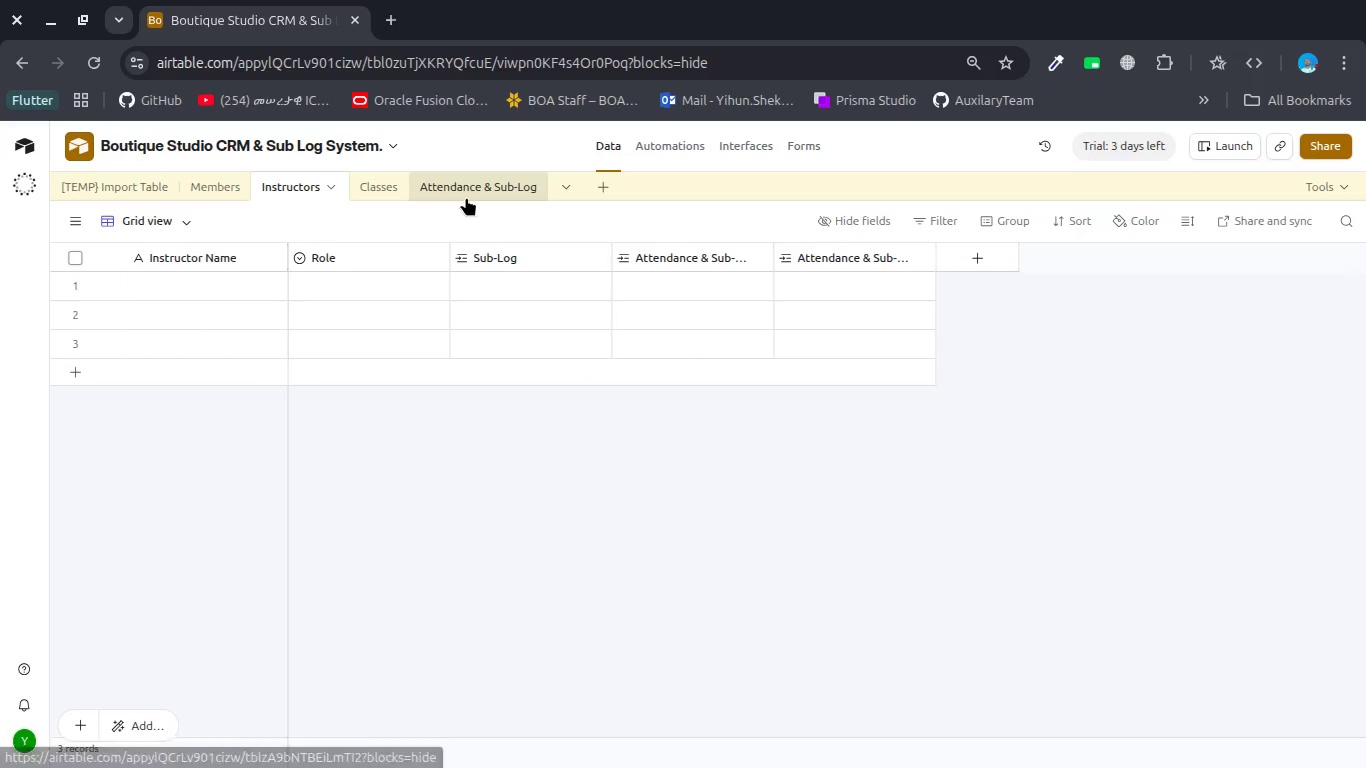 
left_click([466, 194])
 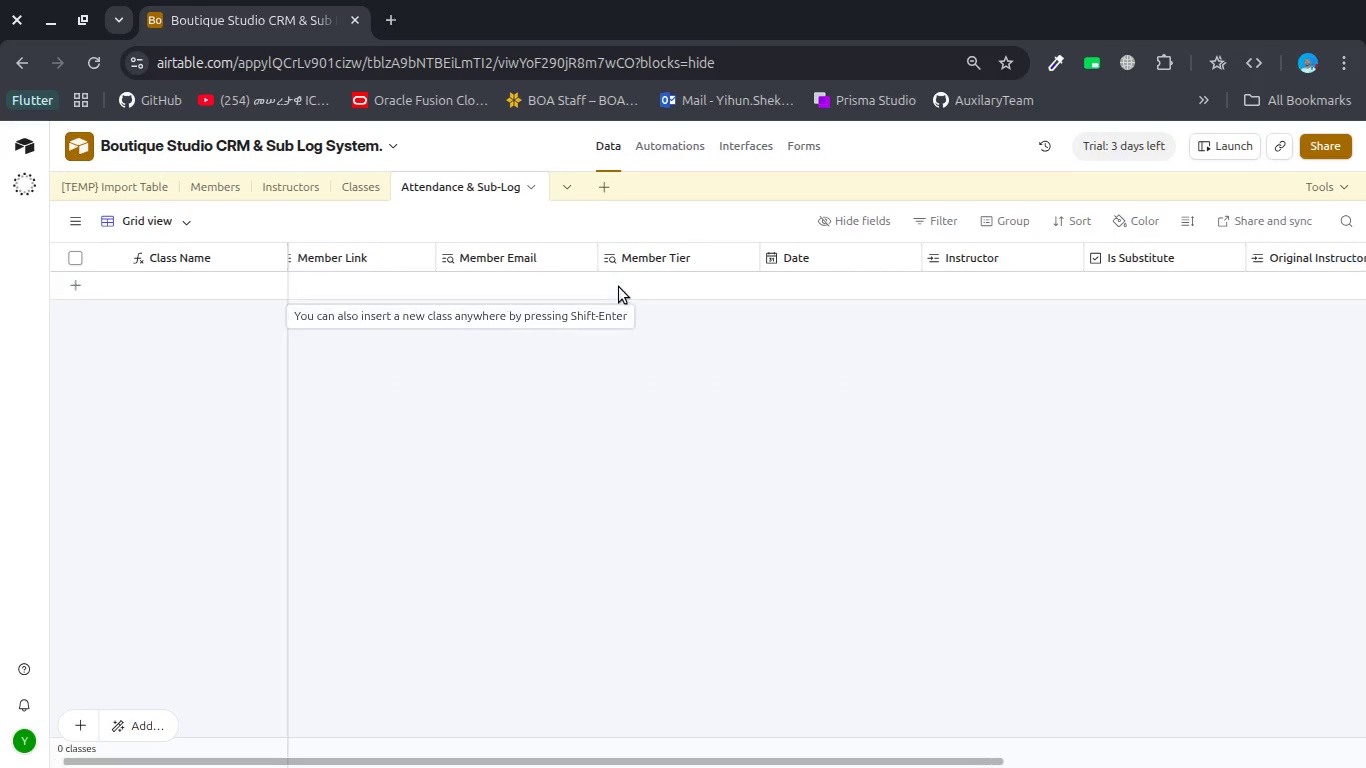 
scroll: coordinate [619, 287], scroll_direction: down, amount: 2.0
 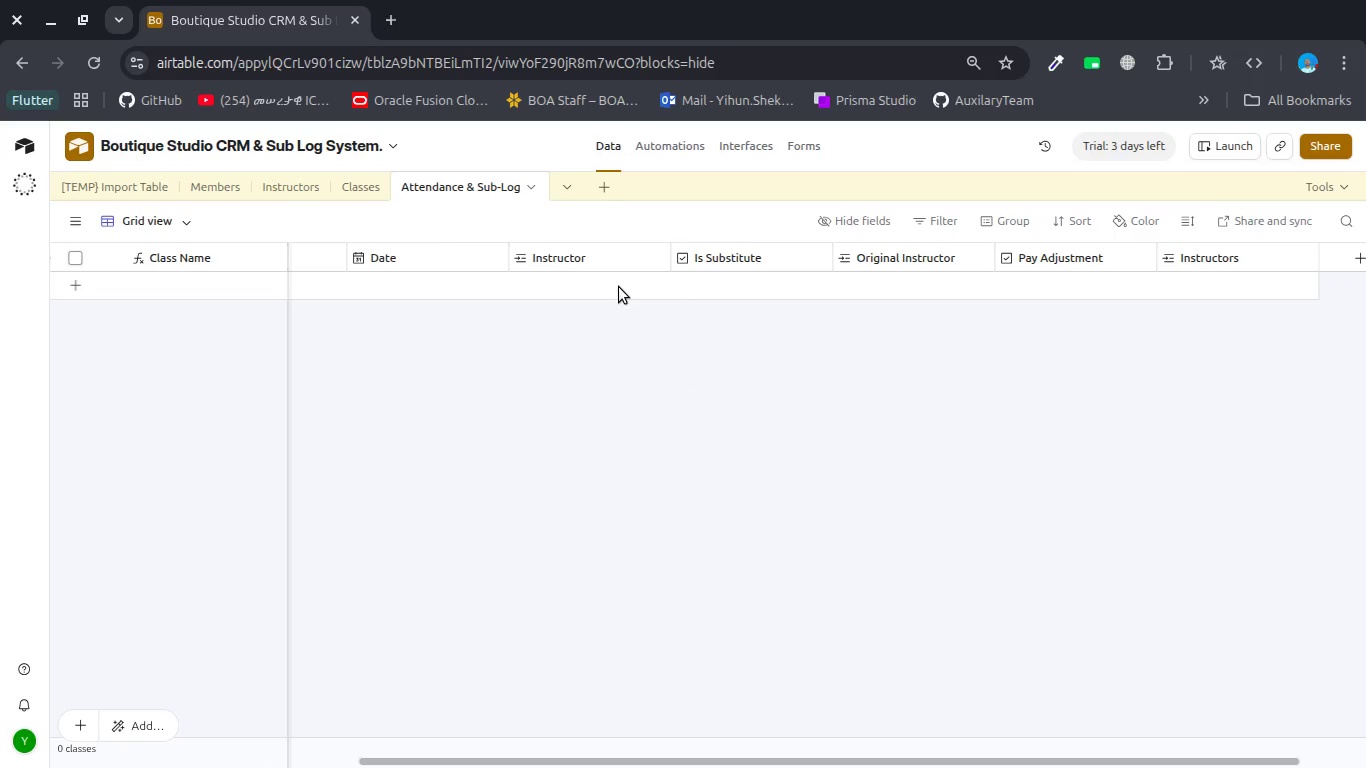 
scroll: coordinate [619, 287], scroll_direction: none, amount: 0.0
 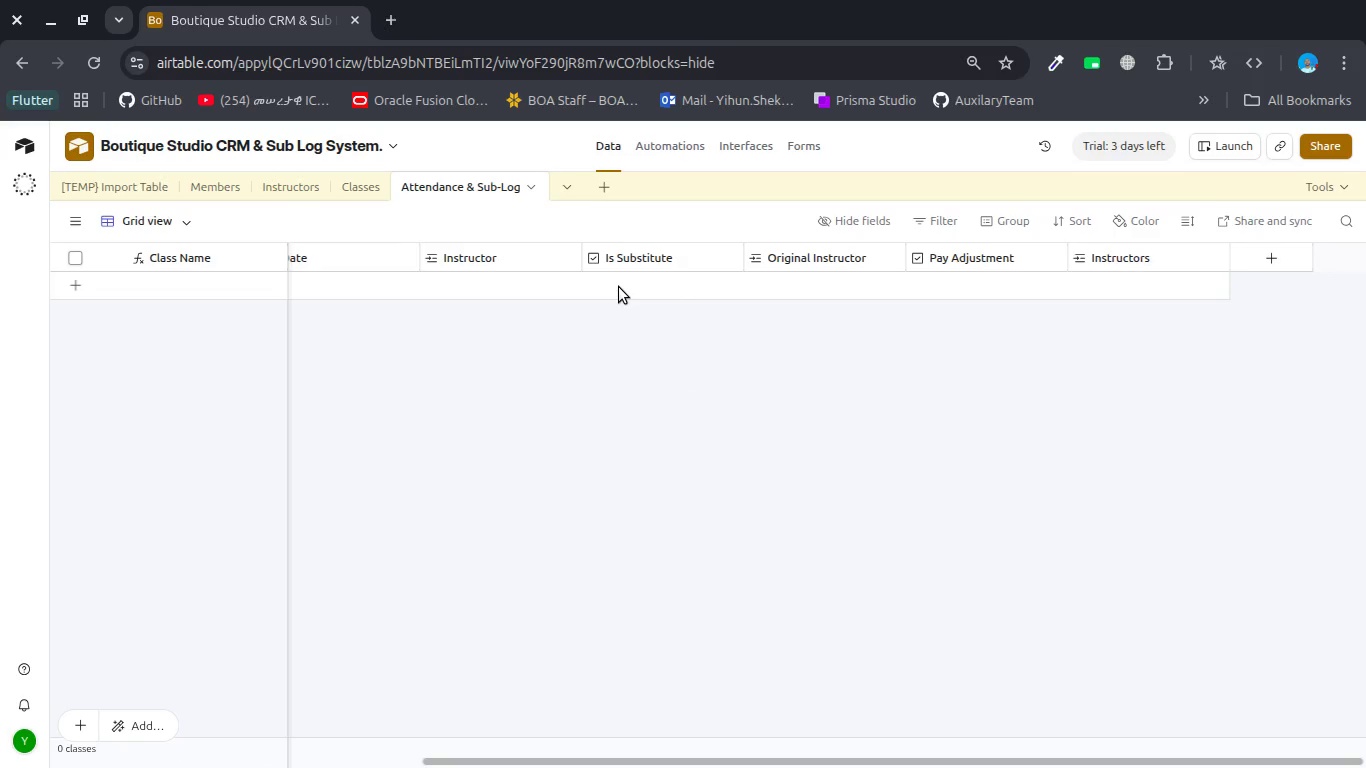 
scroll: coordinate [619, 287], scroll_direction: up, amount: 10.0
 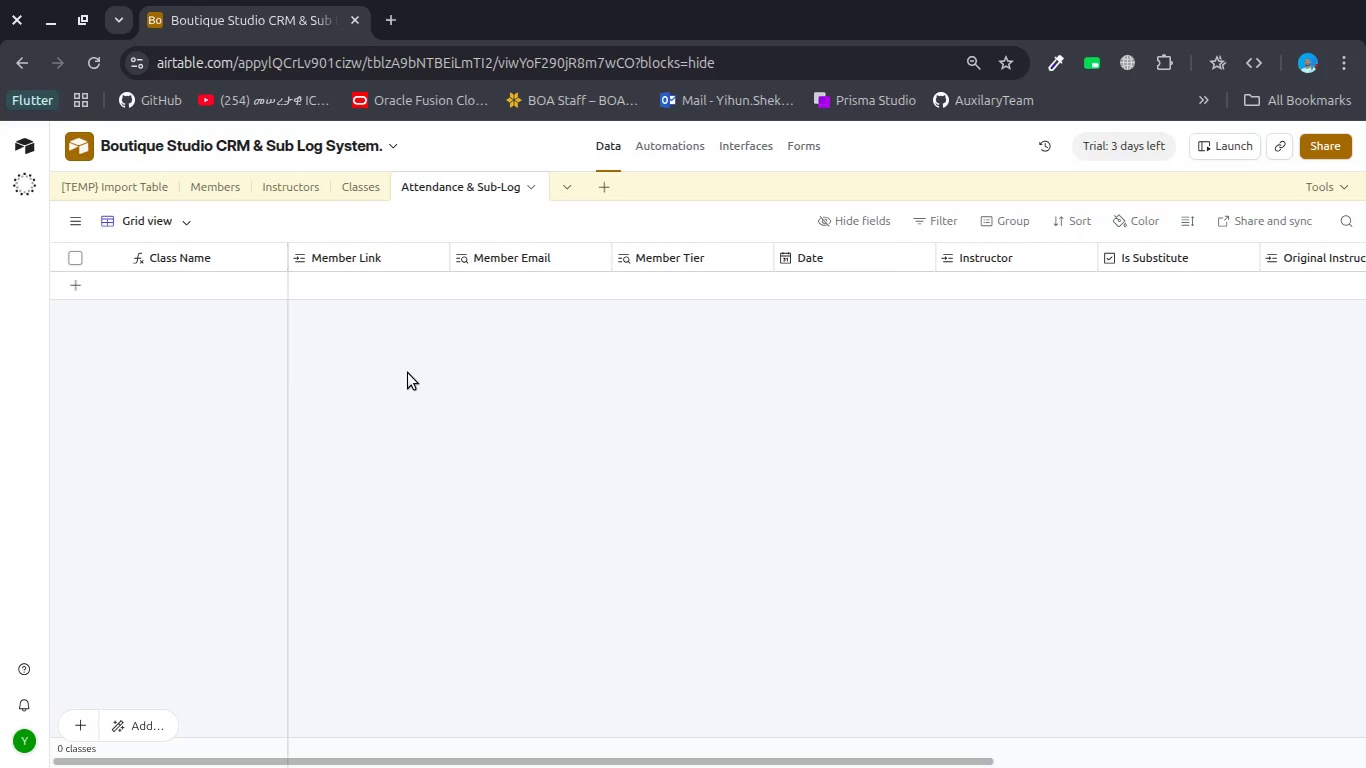 
left_click([402, 375])
 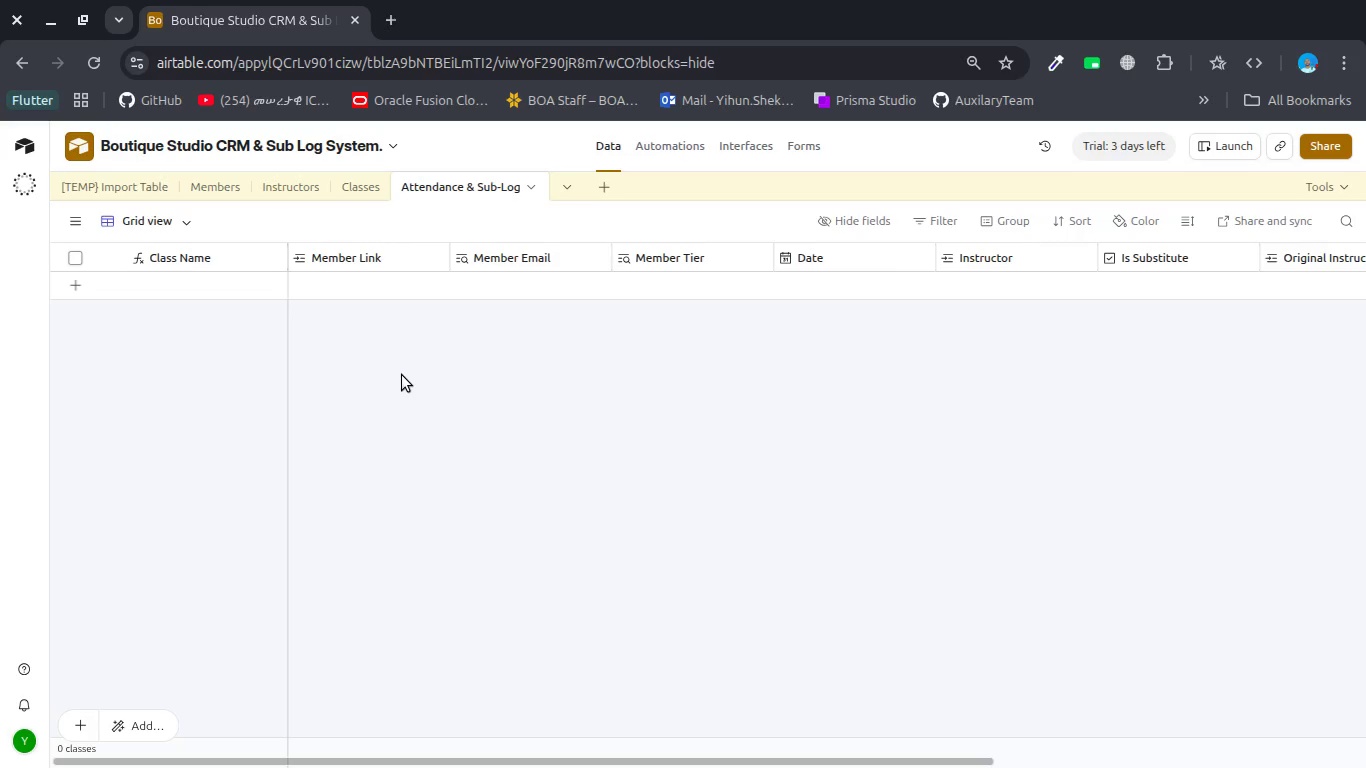 
wait(37.73)
 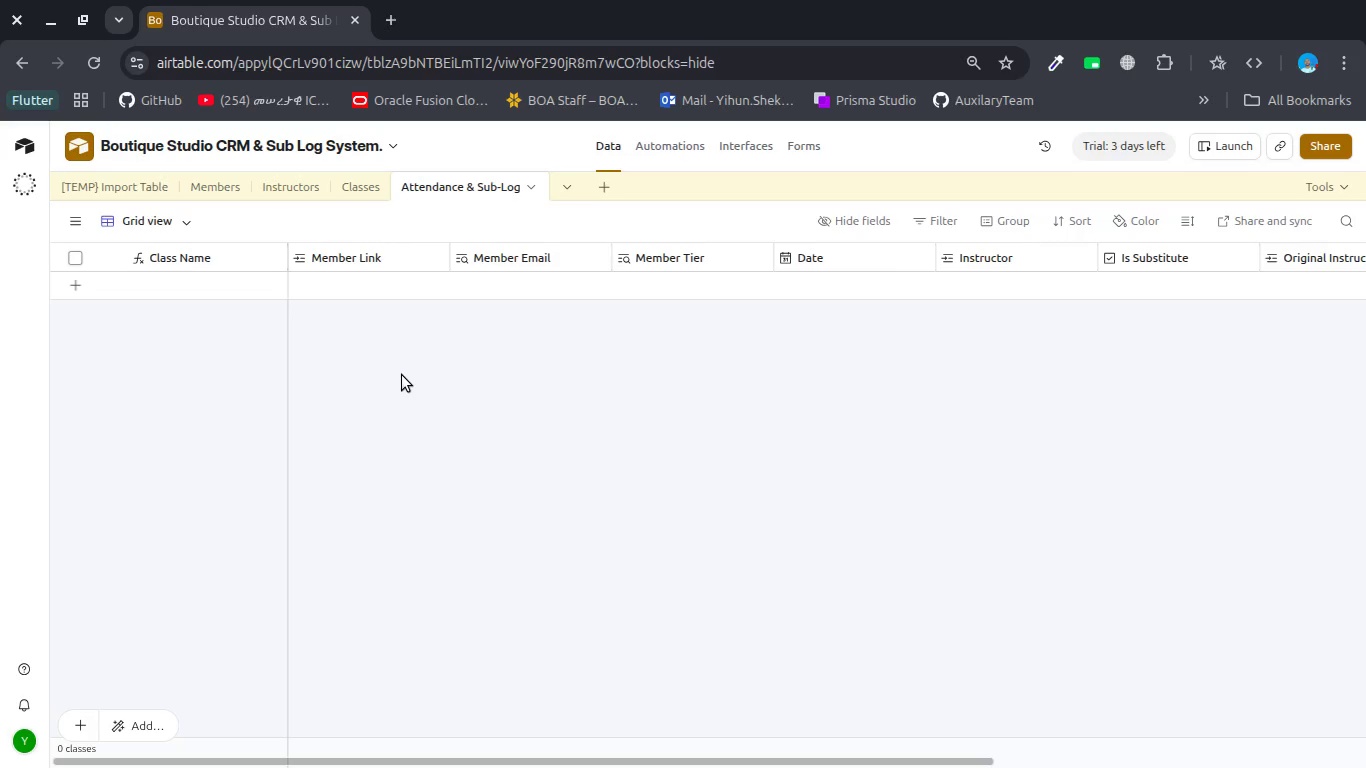 
key(Alt+AltLeft)
 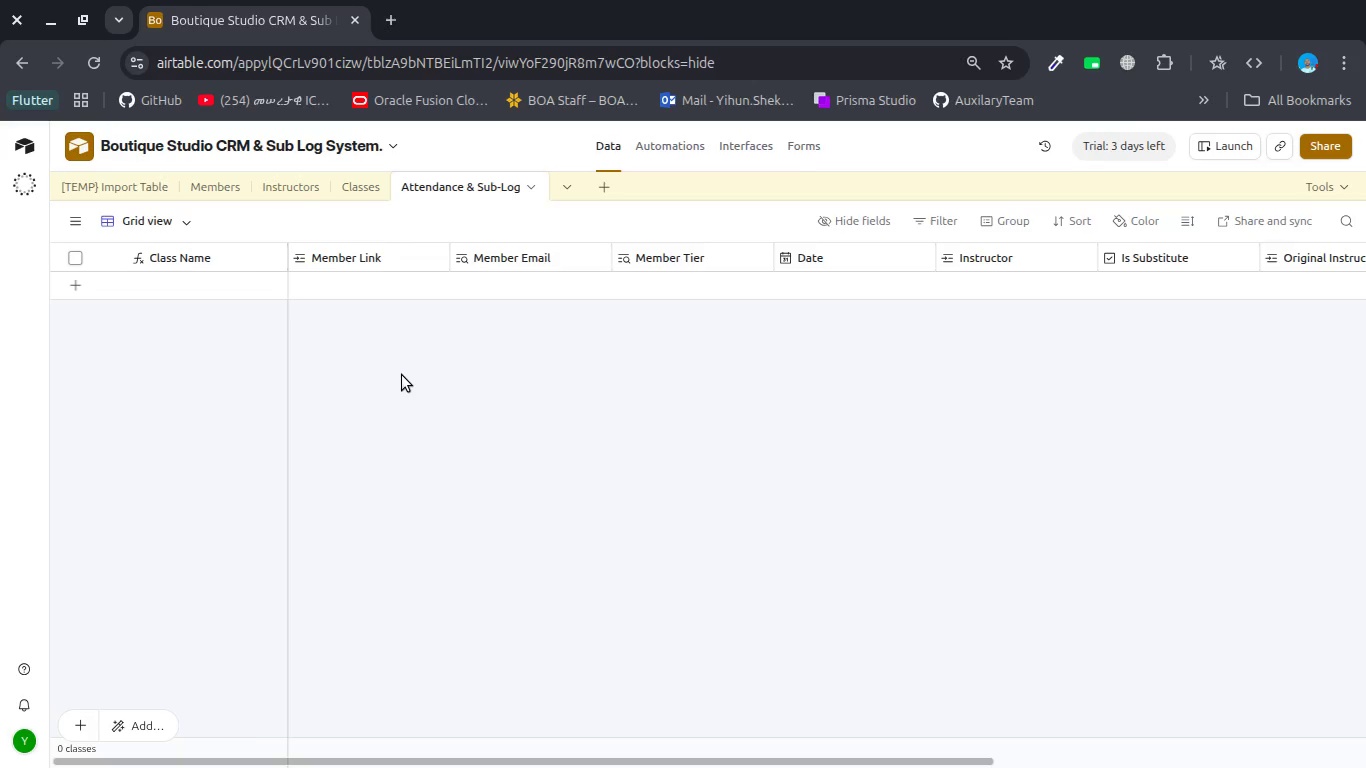 
key(Alt+Tab)